 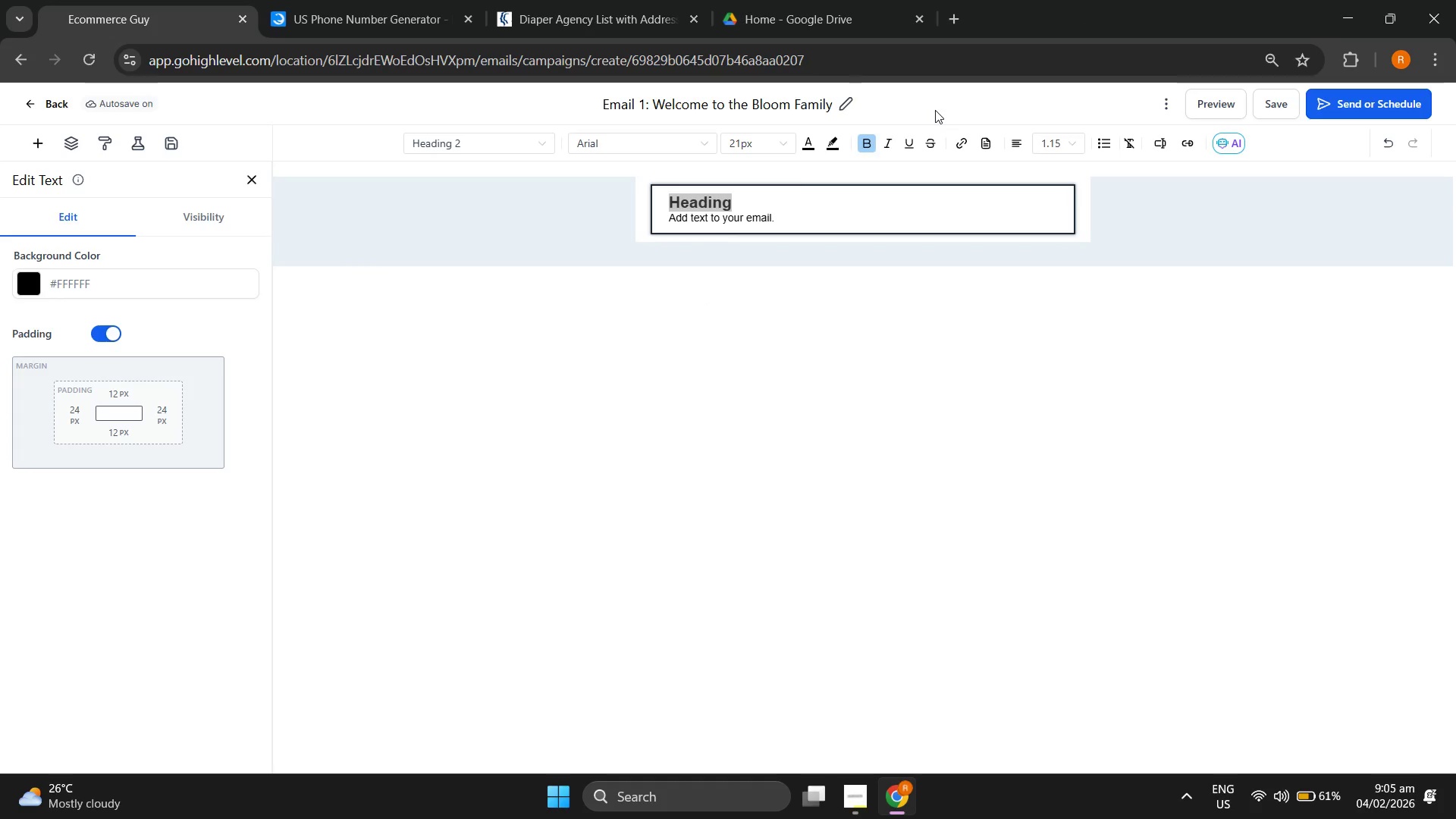 
double_click([702, 204])
 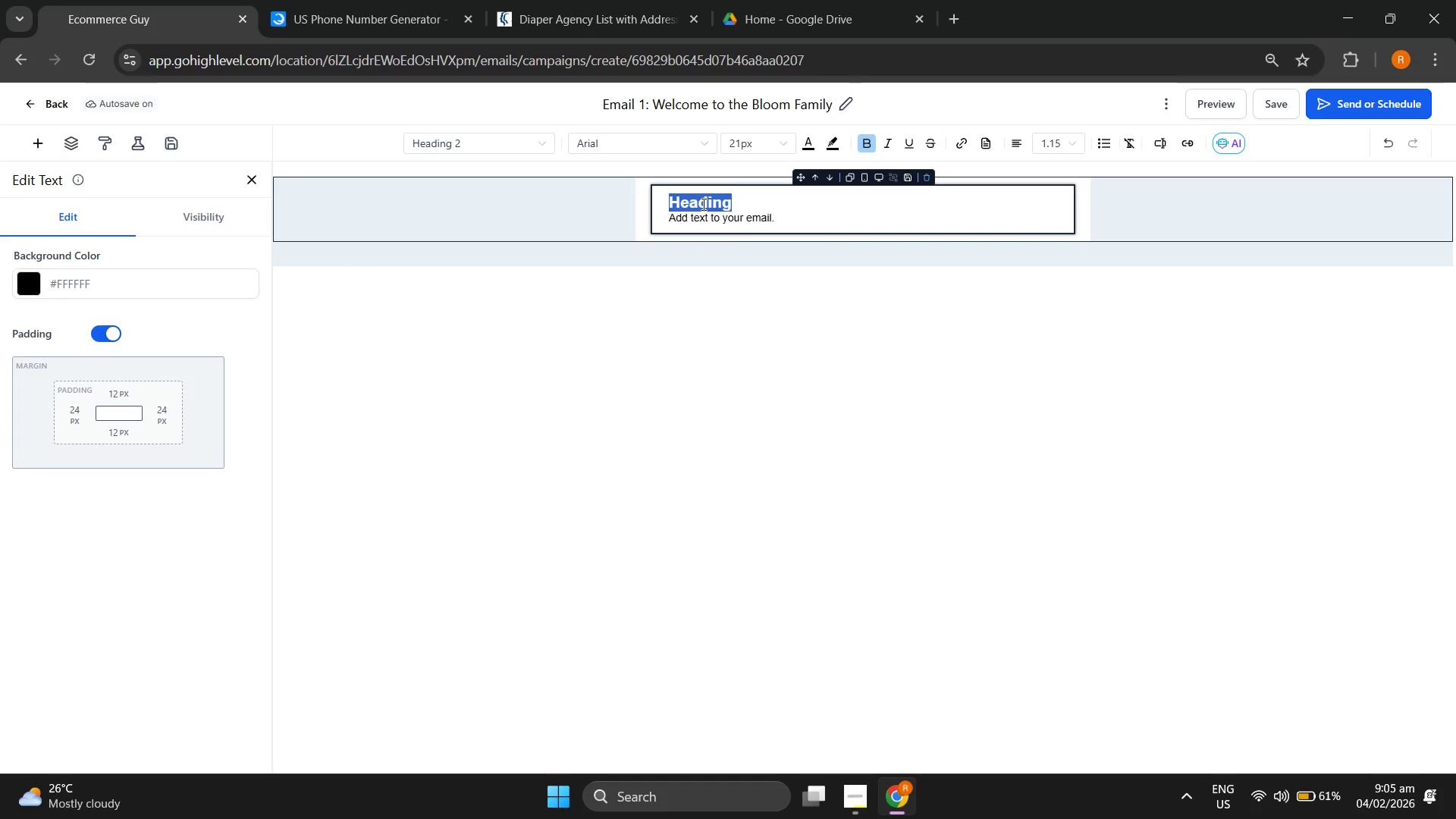 
key(CapsLock)
 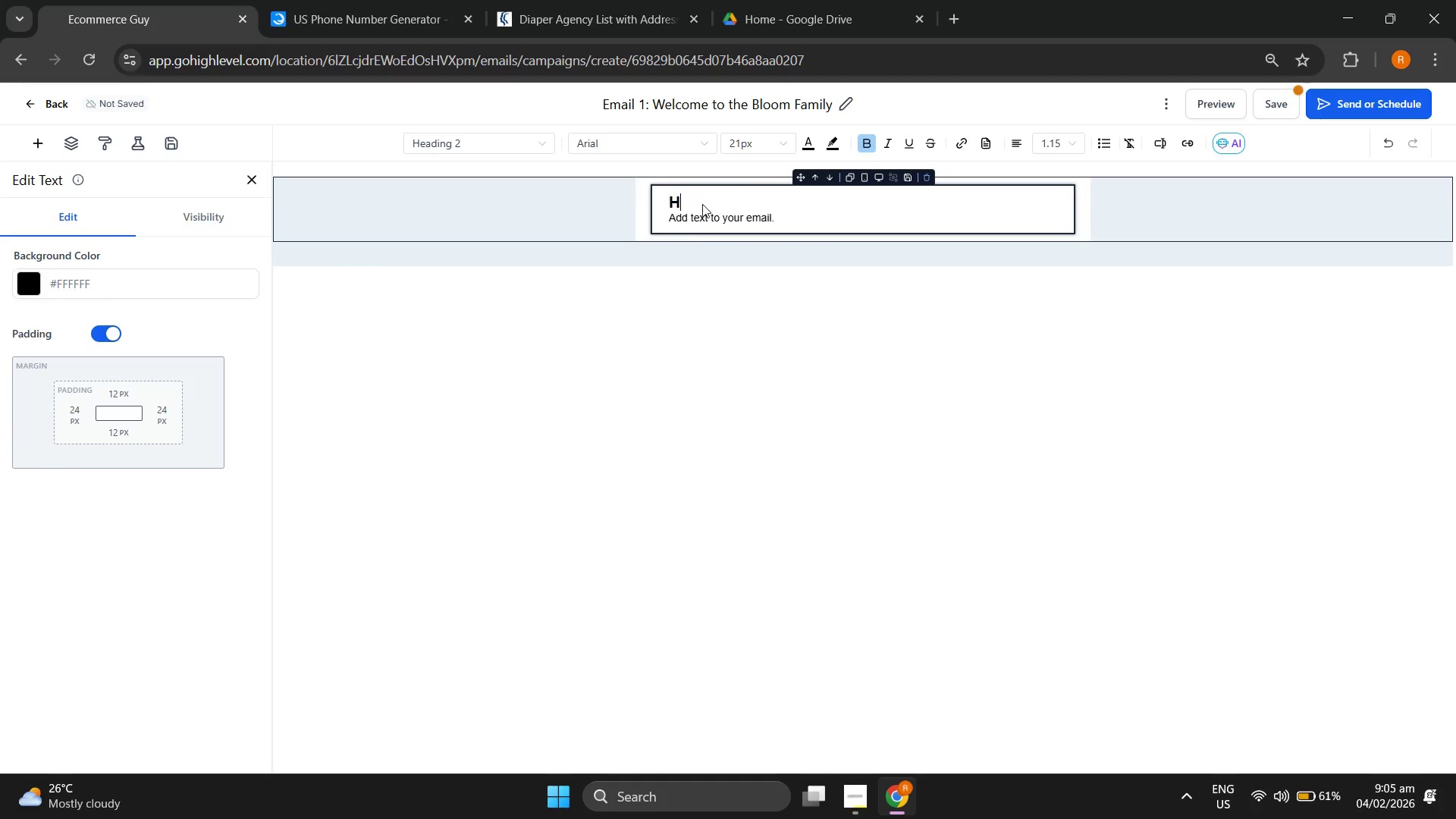 
key(H)
 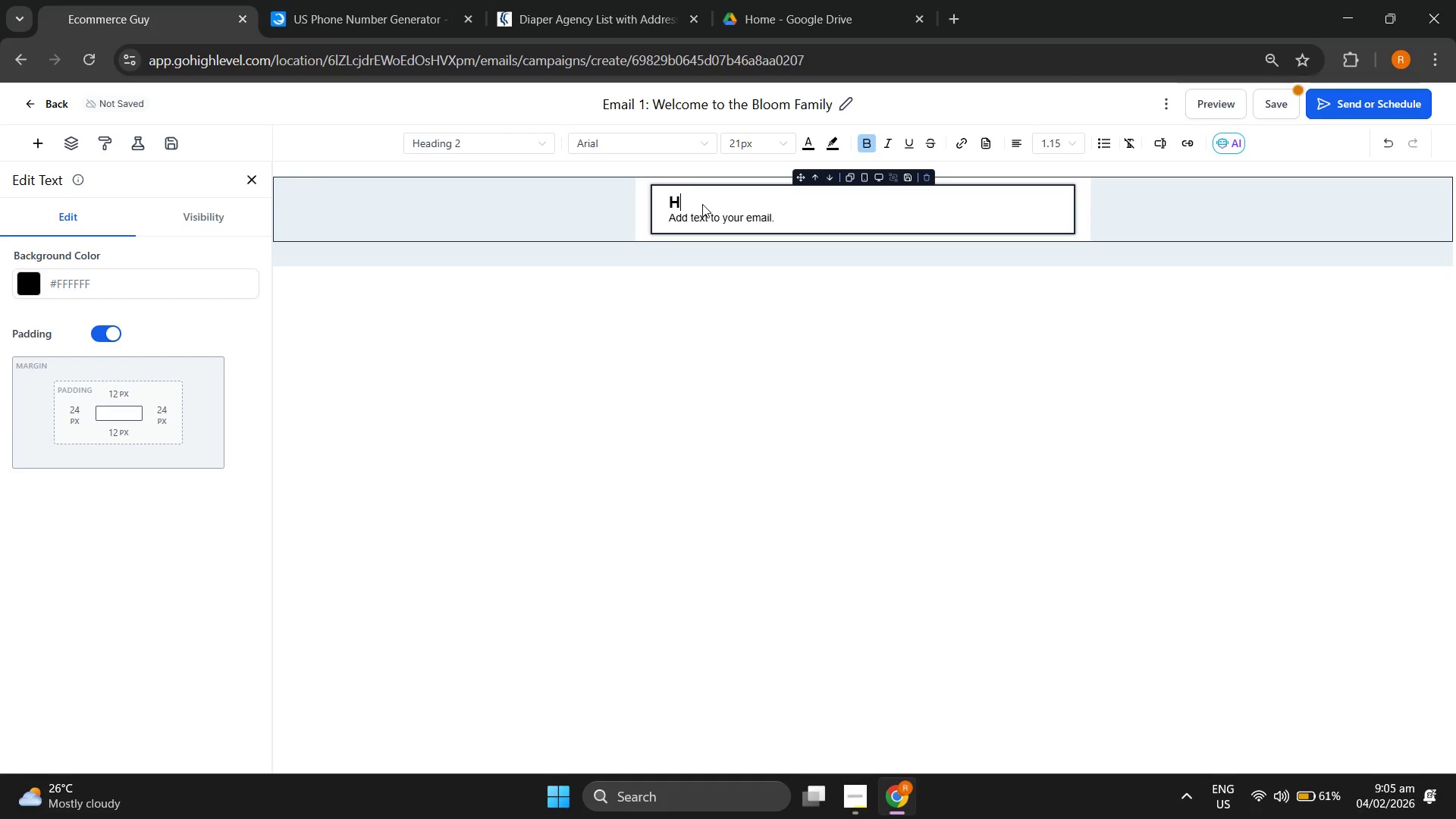 
key(CapsLock)
 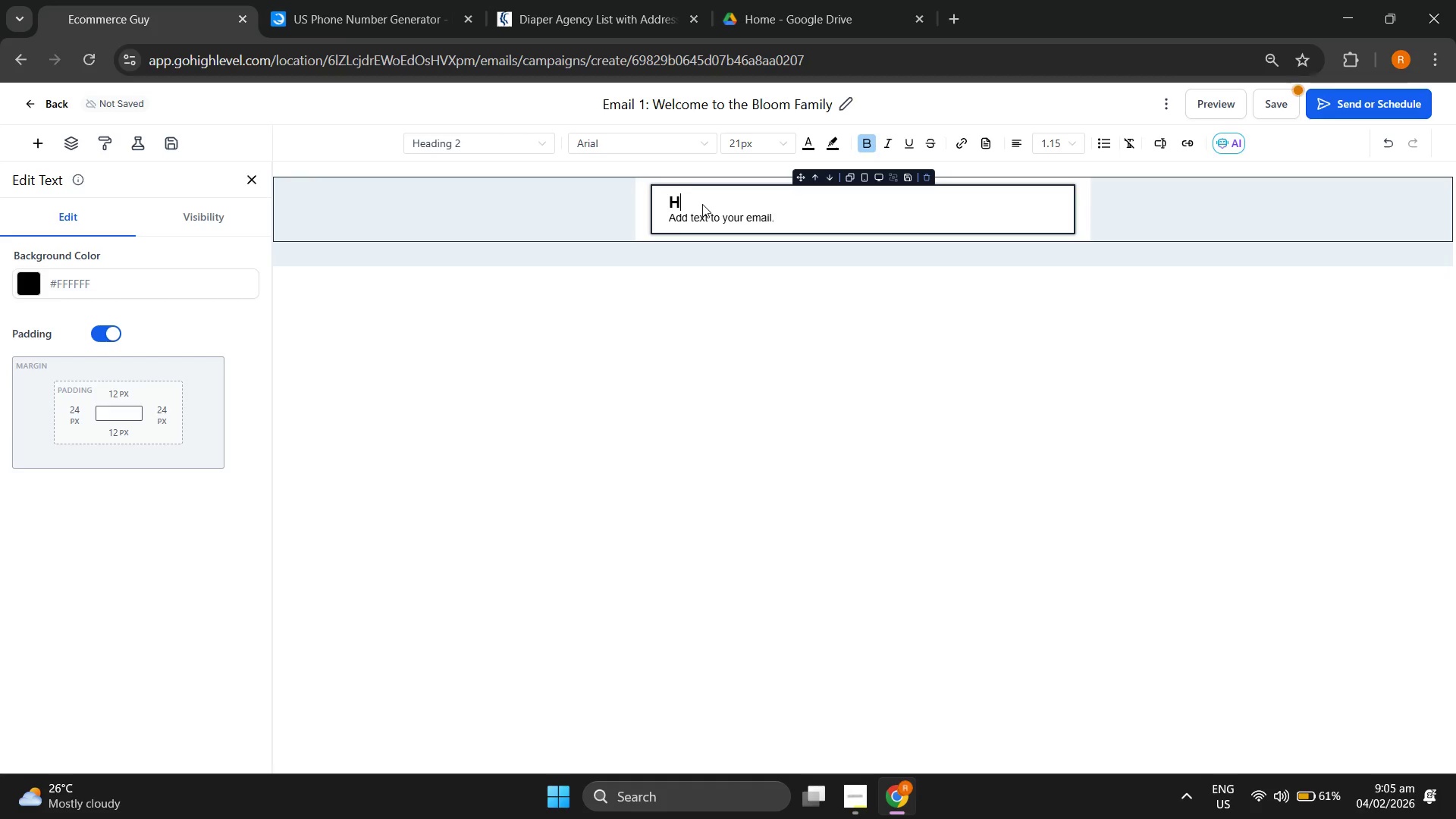 
key(I)
 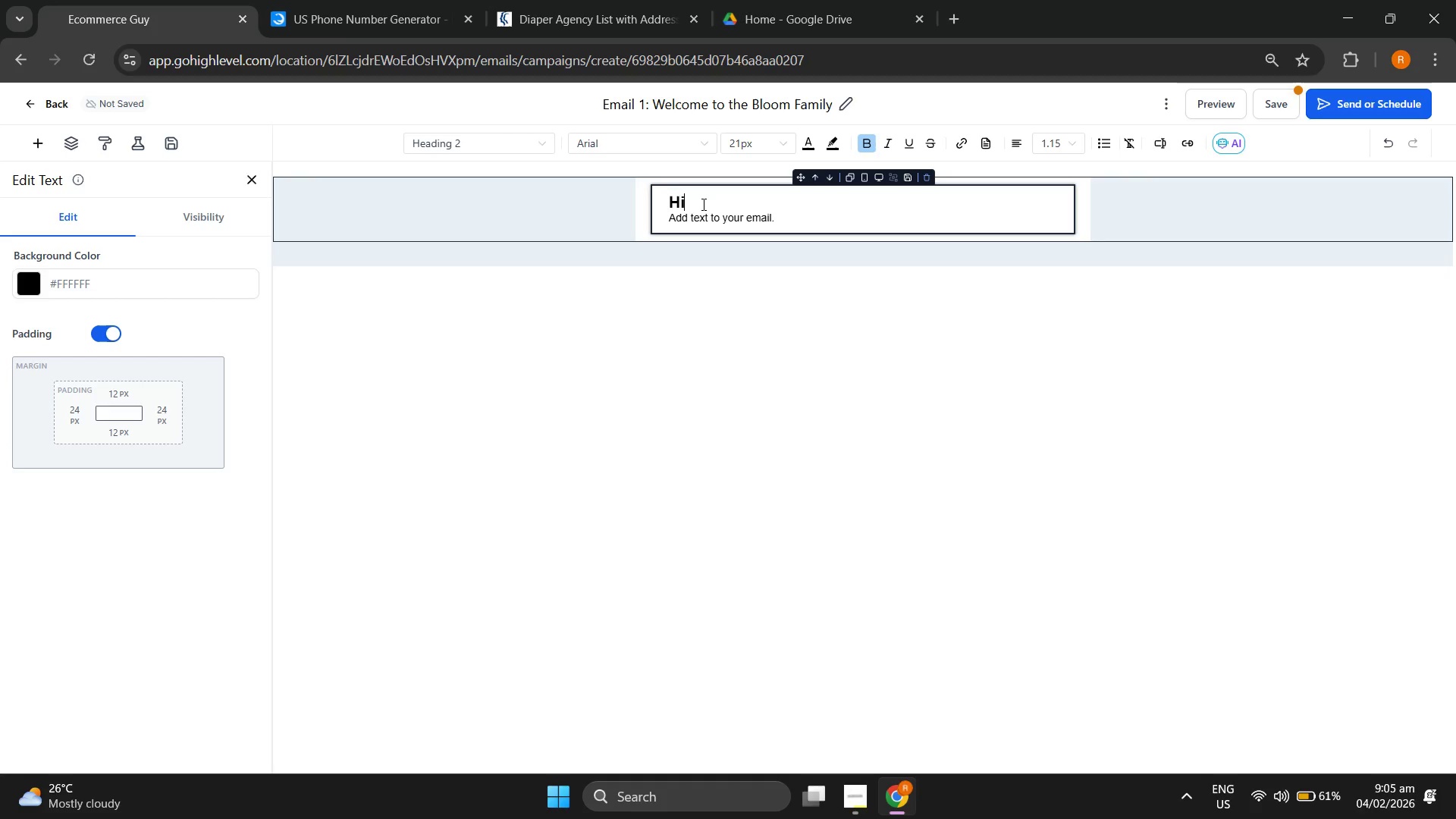 
wait(5.86)
 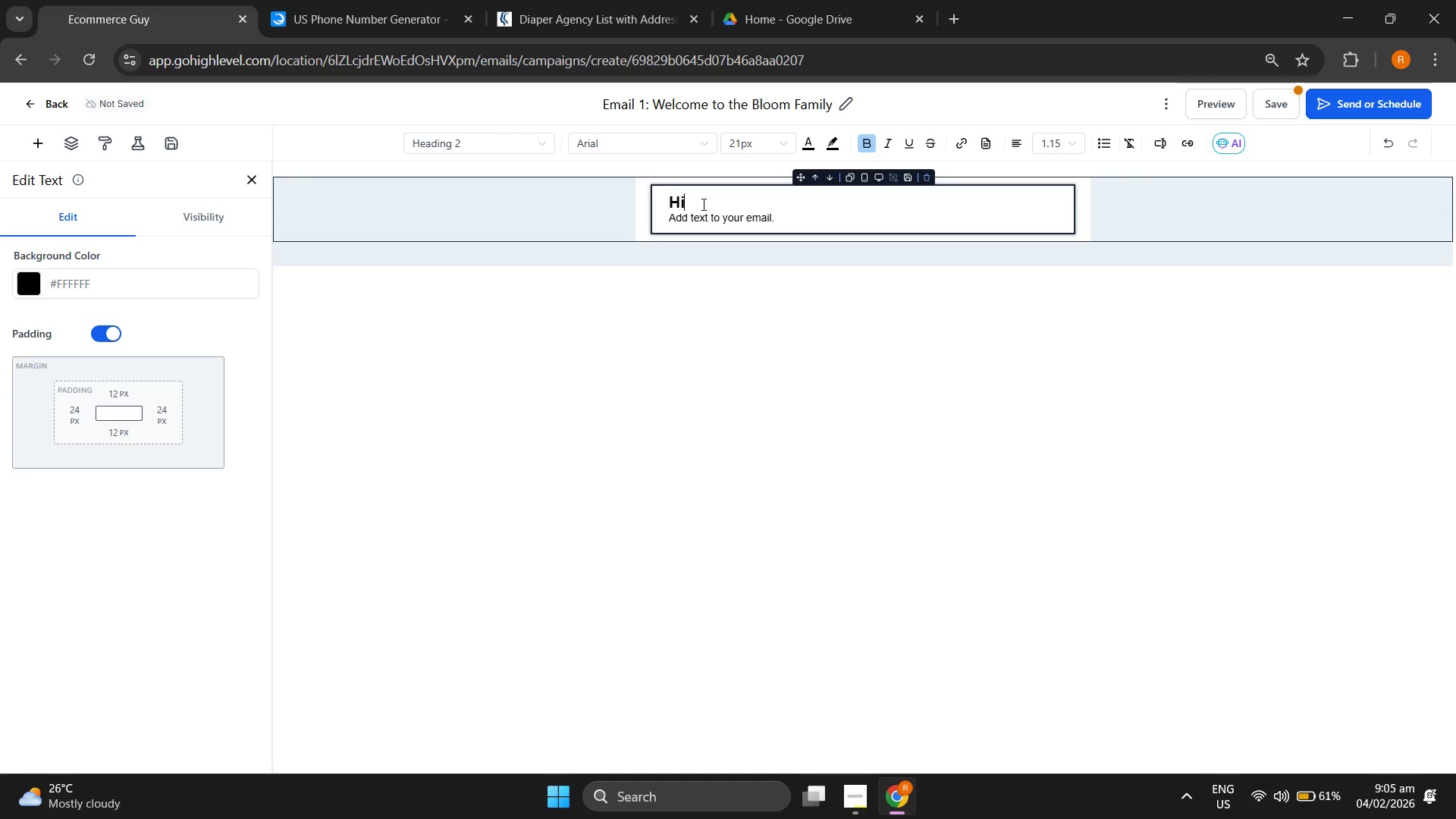 
type({c)
key(Backspace)
key(Backspace)
type( {{contat)
key(Backspace)
type(ct.first_name}})
 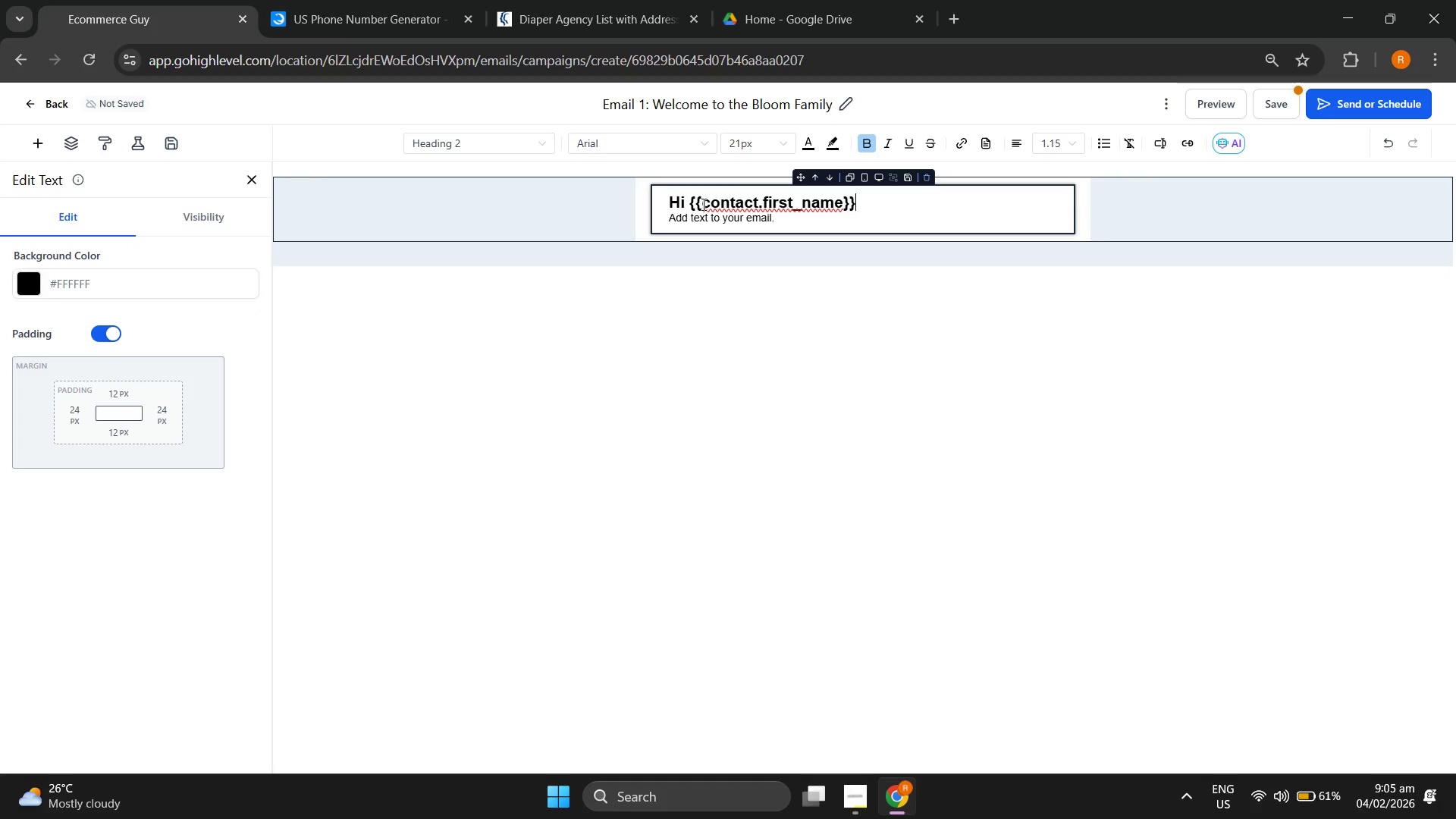 
key(Shift+Enter)
 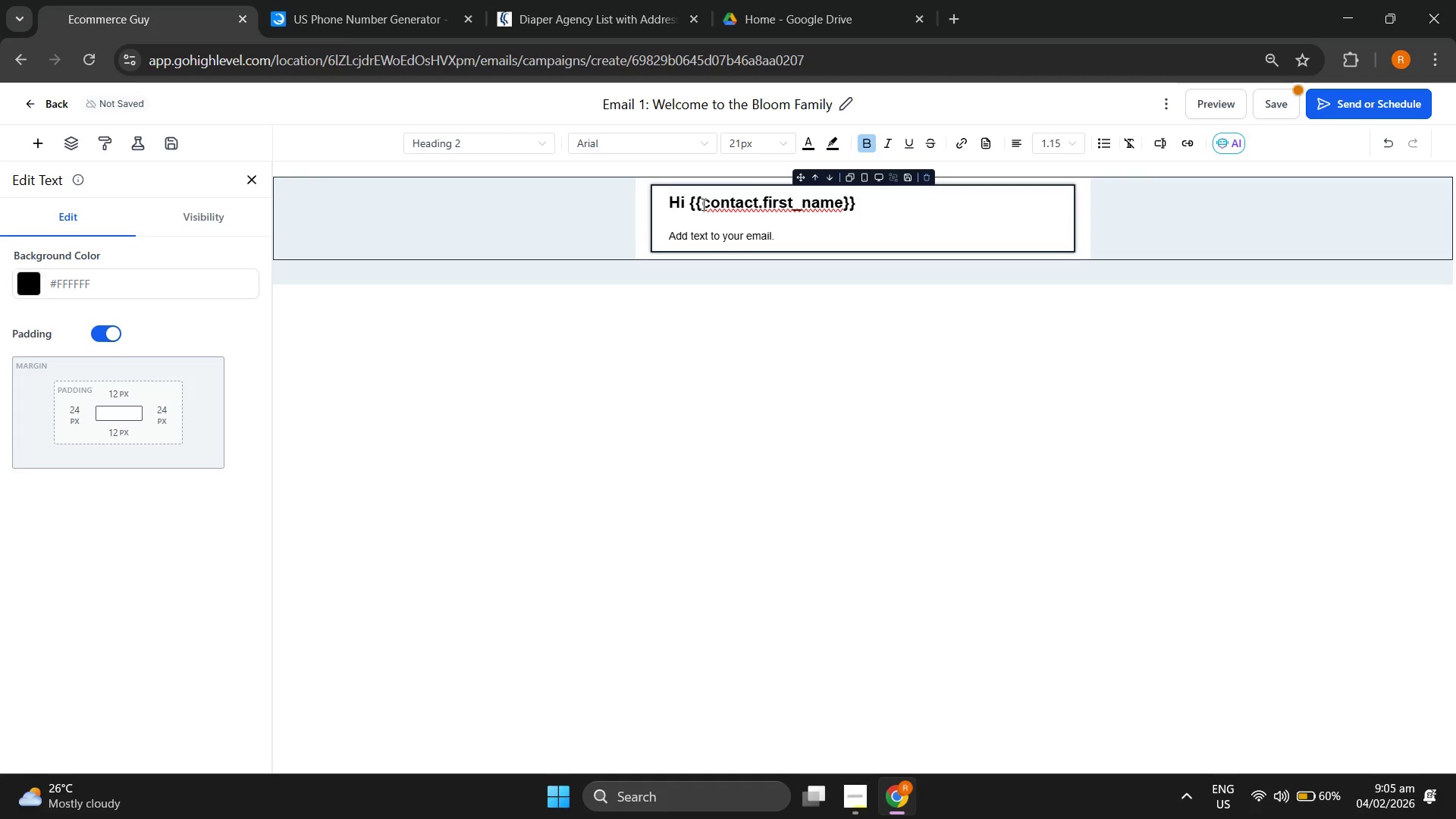 
key(Shift+Enter)
 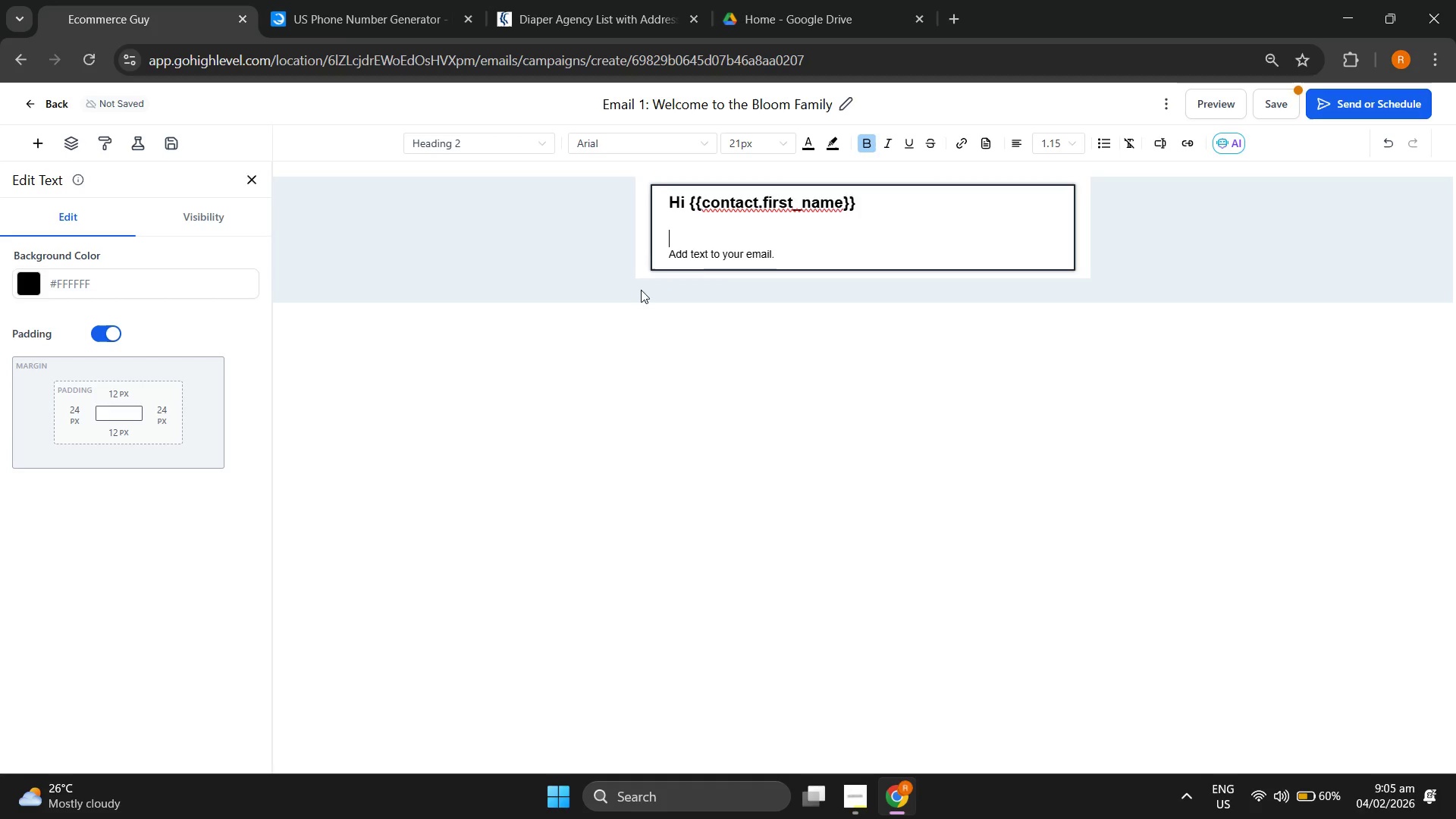 
double_click([704, 252])
 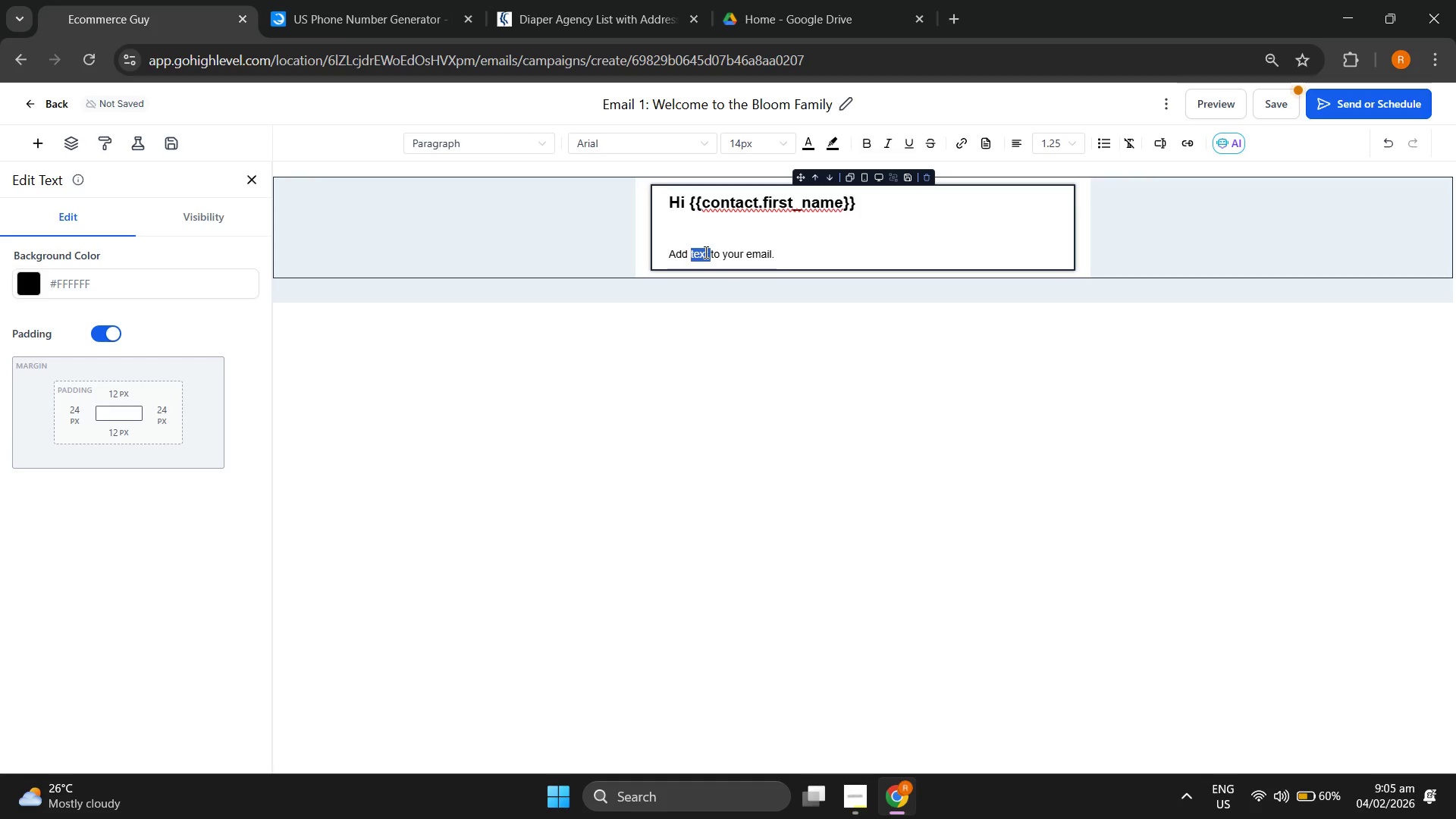 
triple_click([704, 252])
 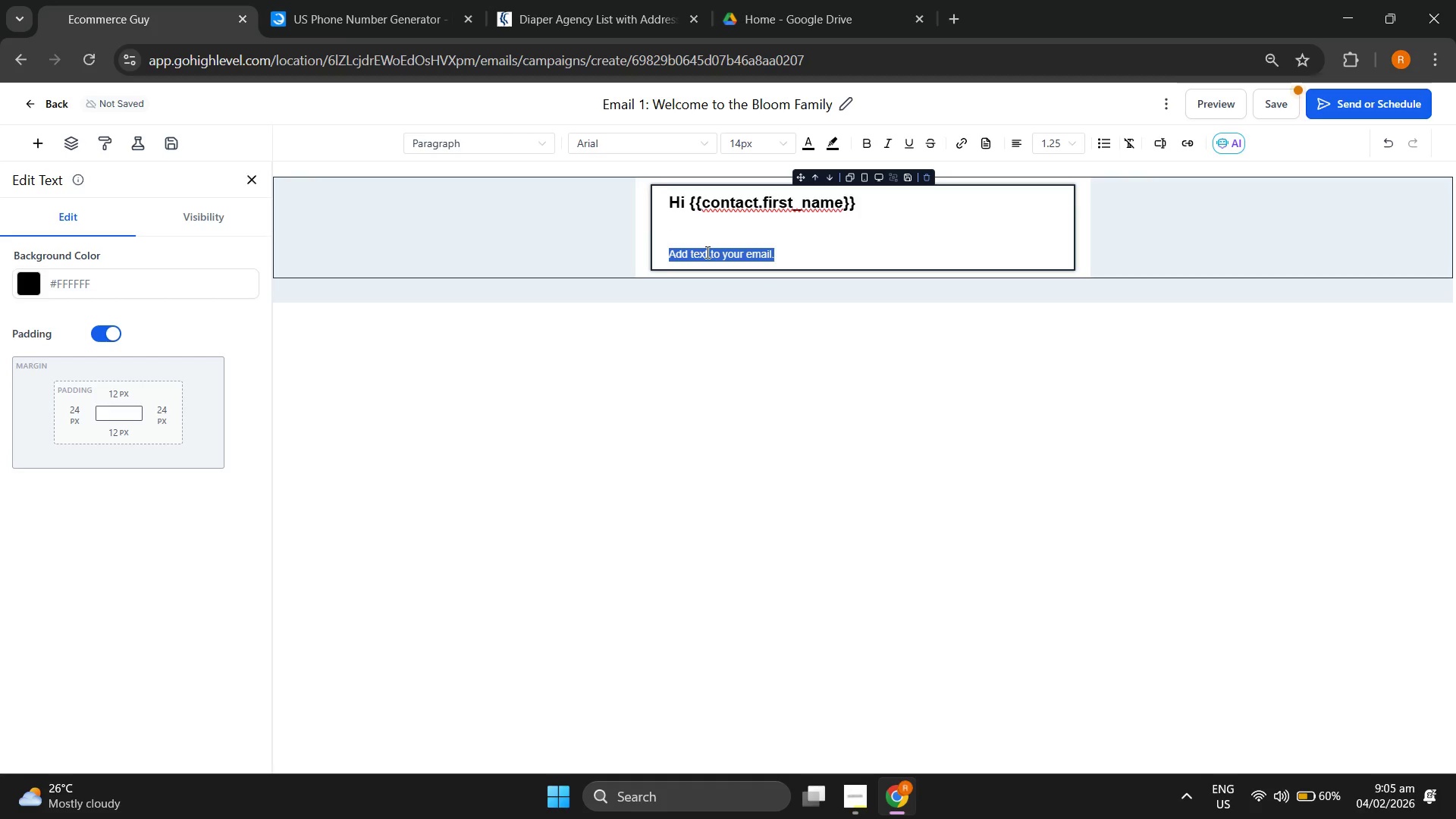 
key(Backspace)
type(Contra)
key(Backspace)
key(Backspace)
type(g)
key(Backspace)
type(ra)
key(Backspace)
key(Backspace)
type(g)
key(Backspace)
type(g)
key(Backspace)
type(g)
key(Backspace)
key(Backspace)
type(grats)
key(Backspace)
type(tul)
key(Backspace)
key(Backspace)
key(Backspace)
type(u)
 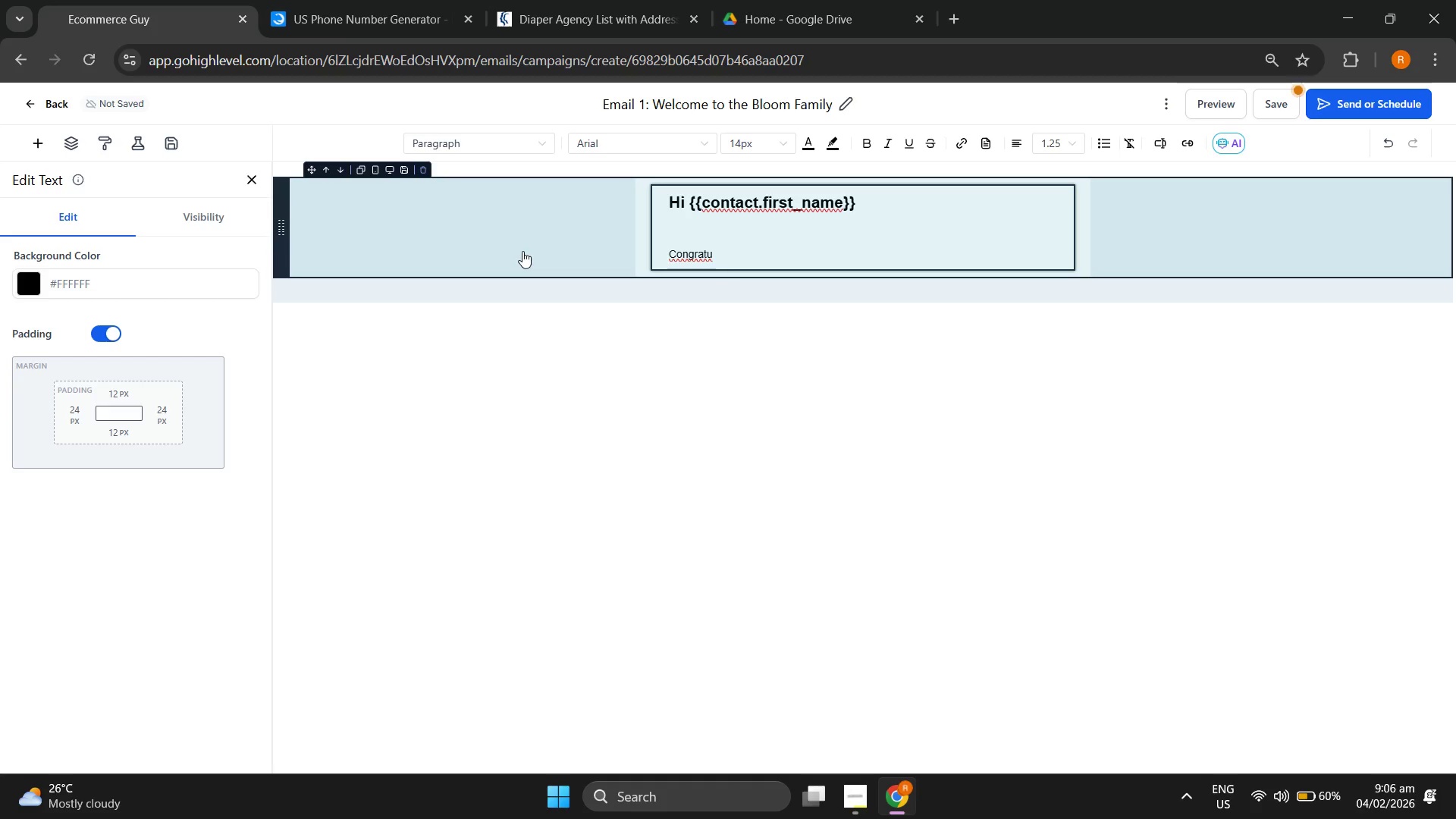 
type(lations)